 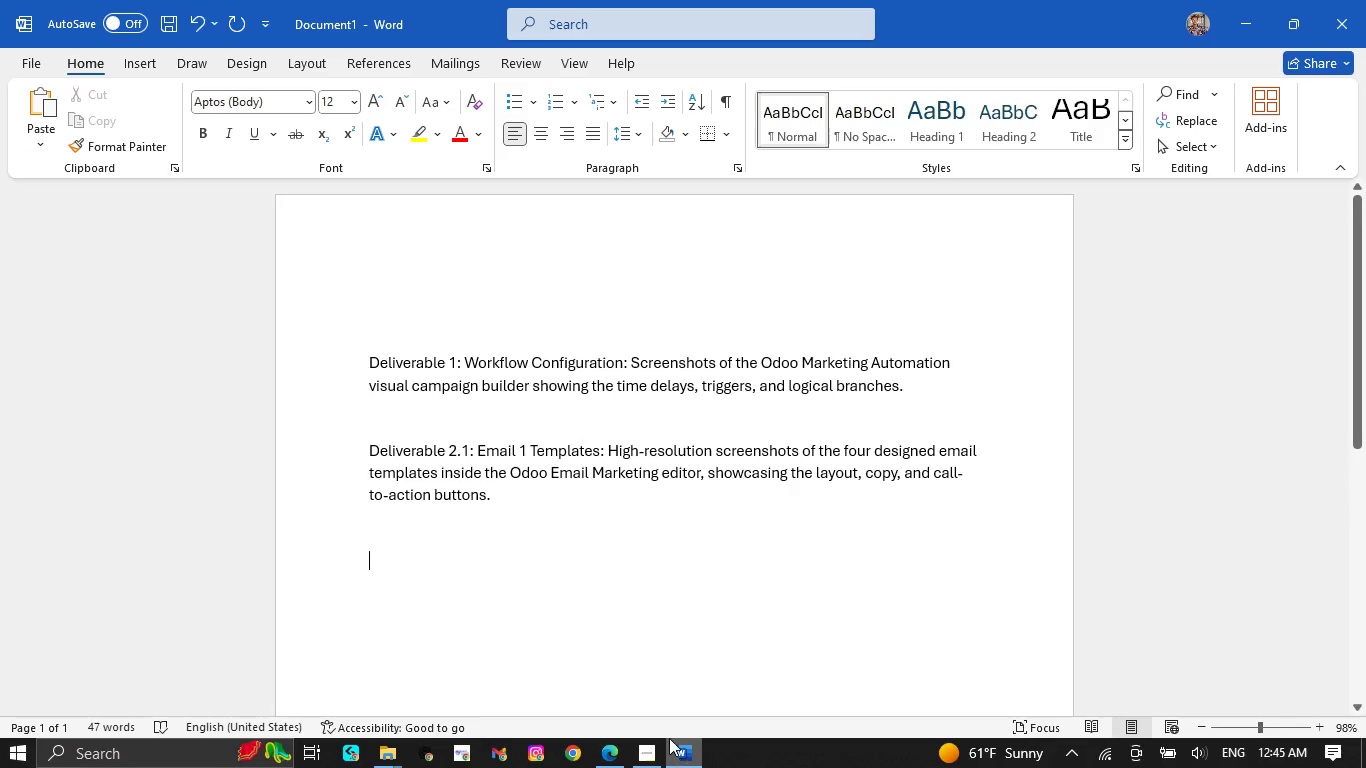 
key(Control+V)
 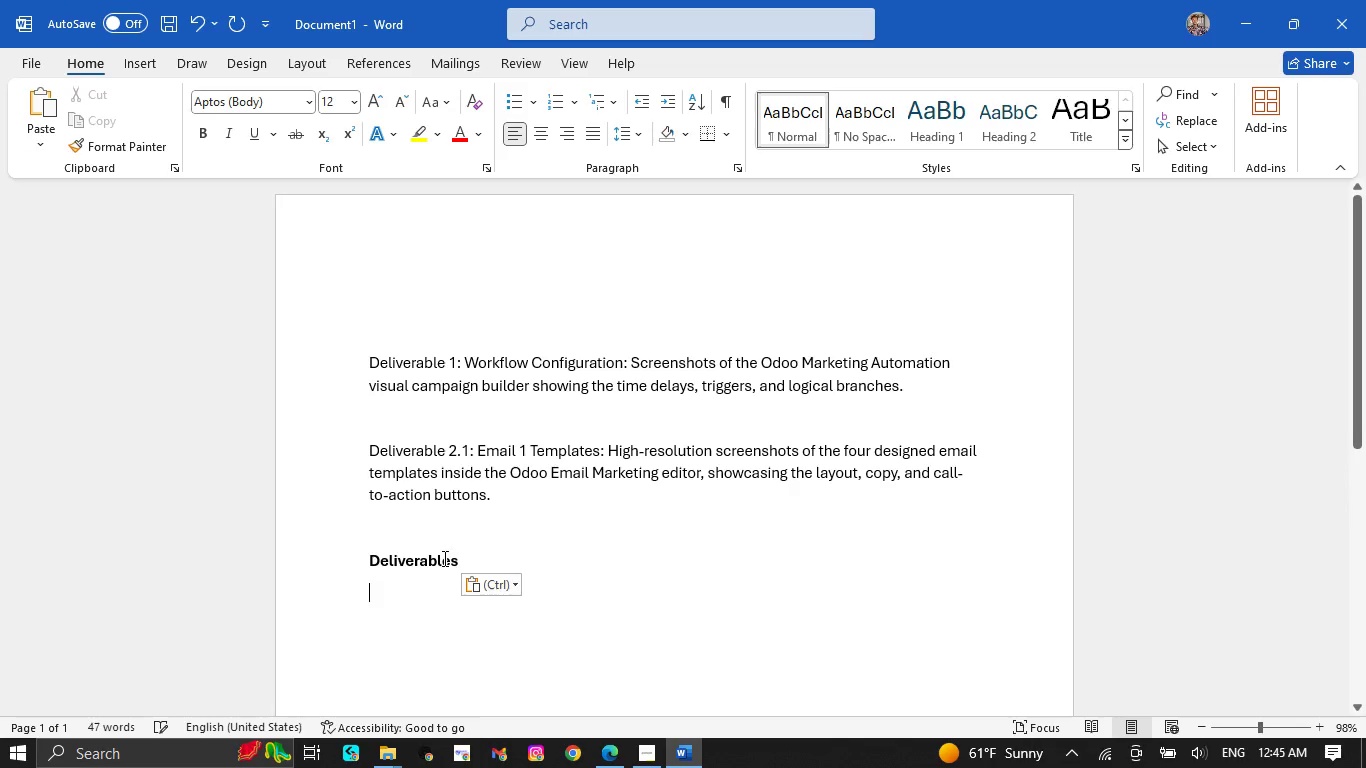 
left_click([473, 566])
 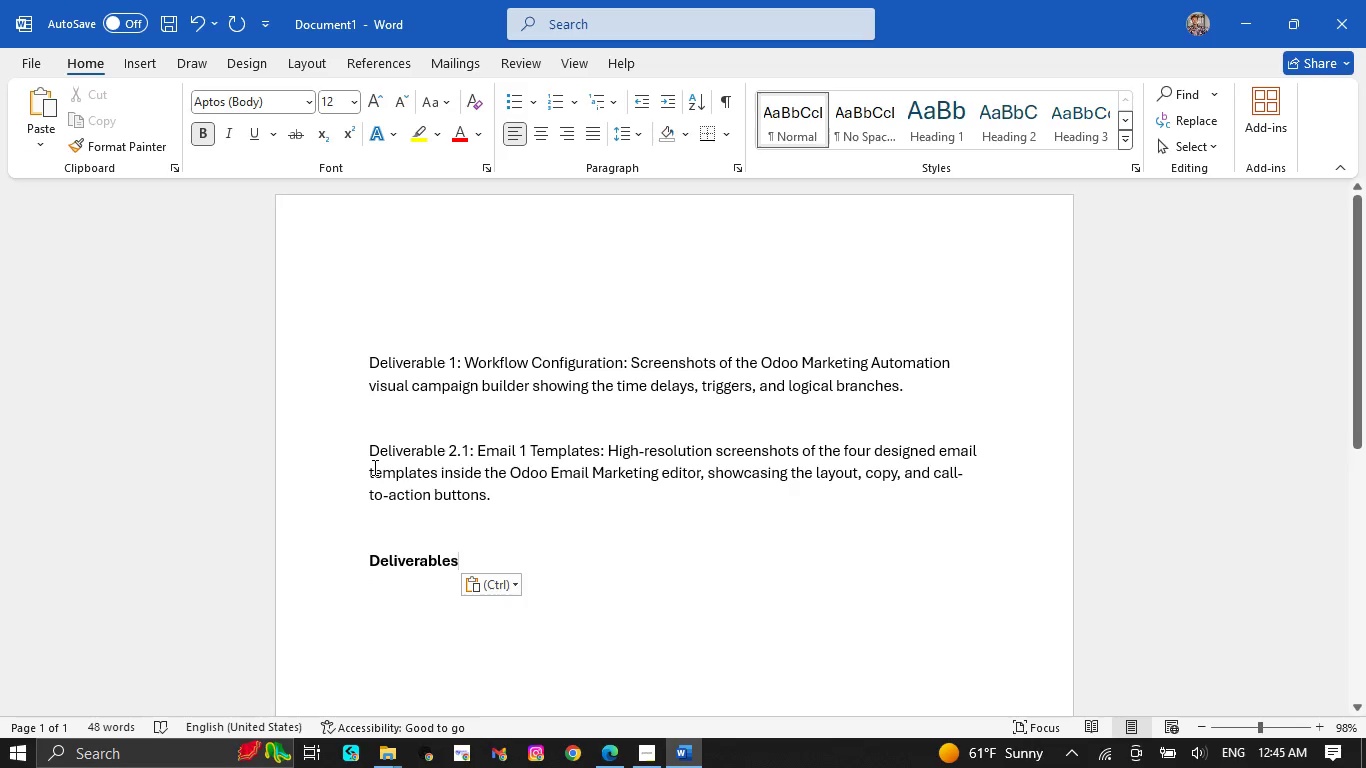 
key(Shift+ShiftRight)
 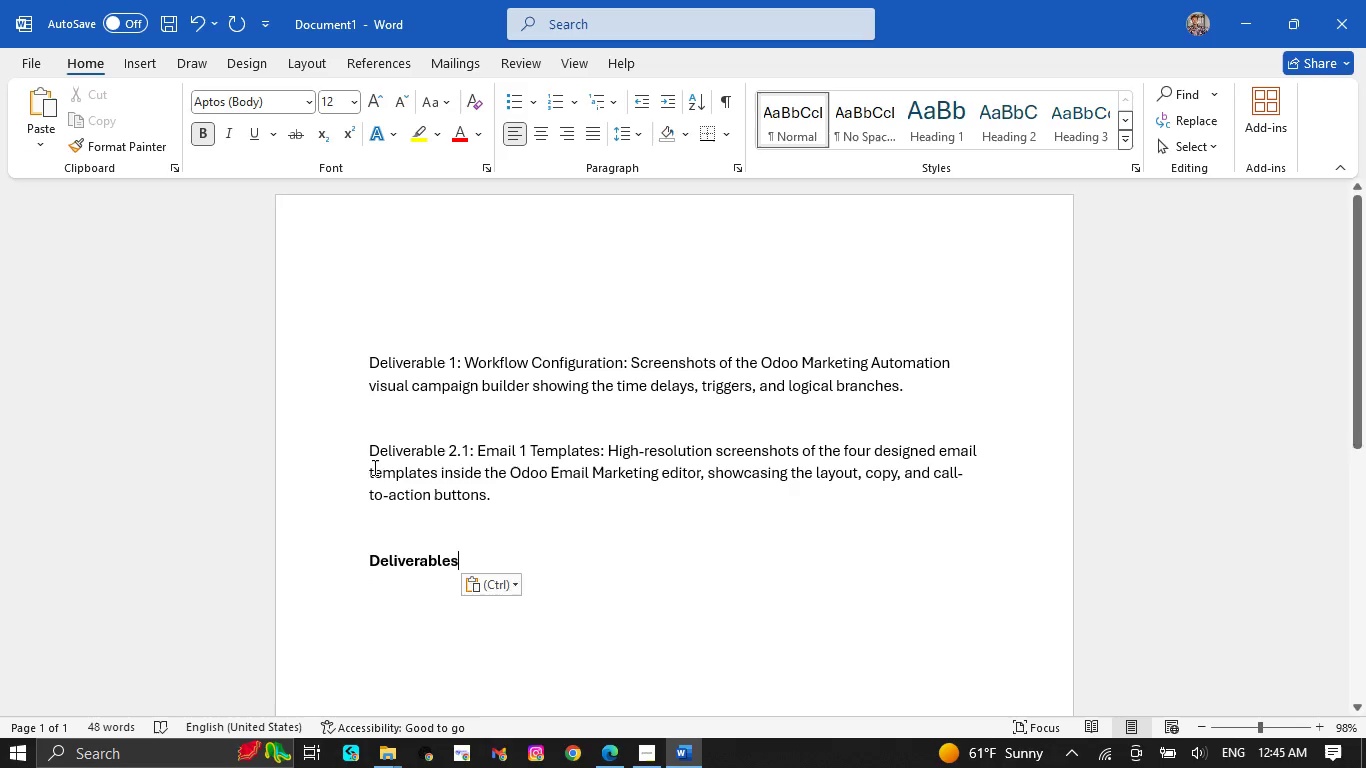 
key(Shift+Semicolon)
 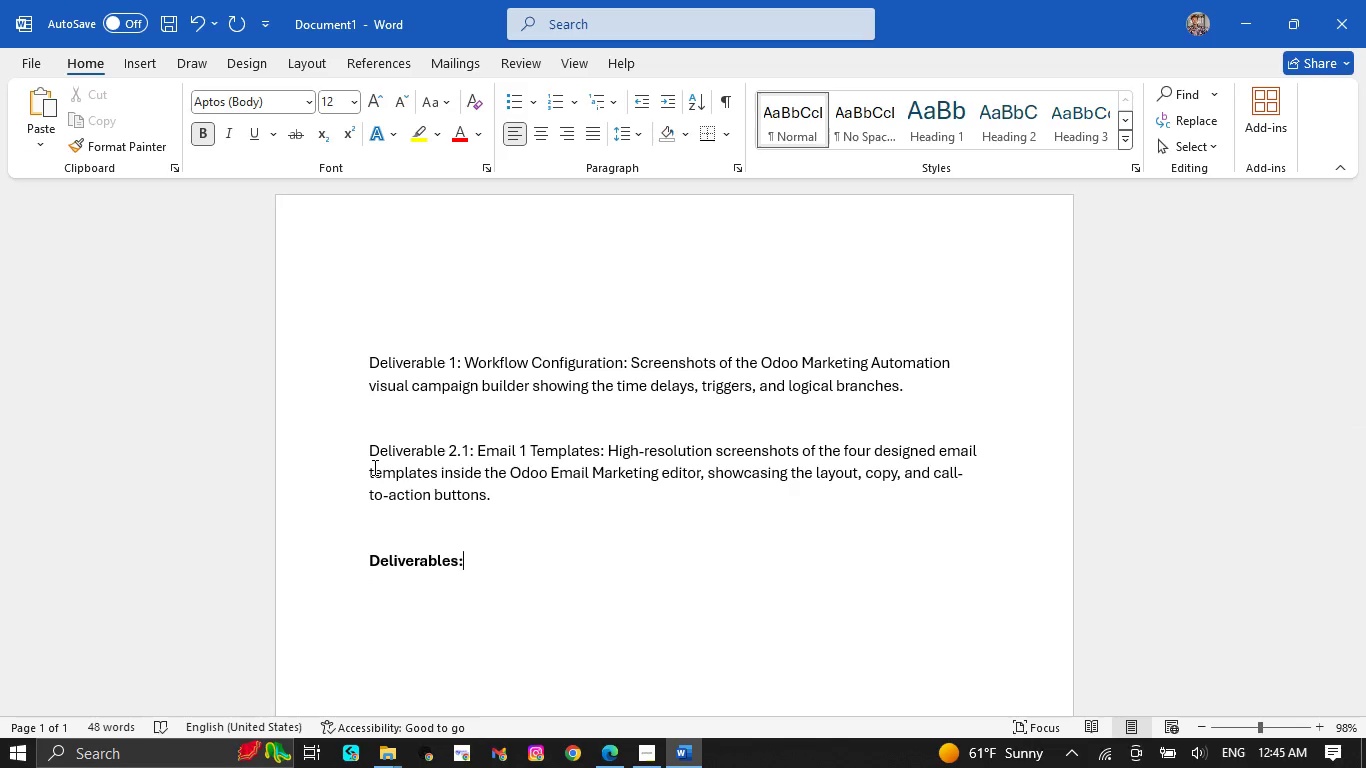 
key(Backspace)
 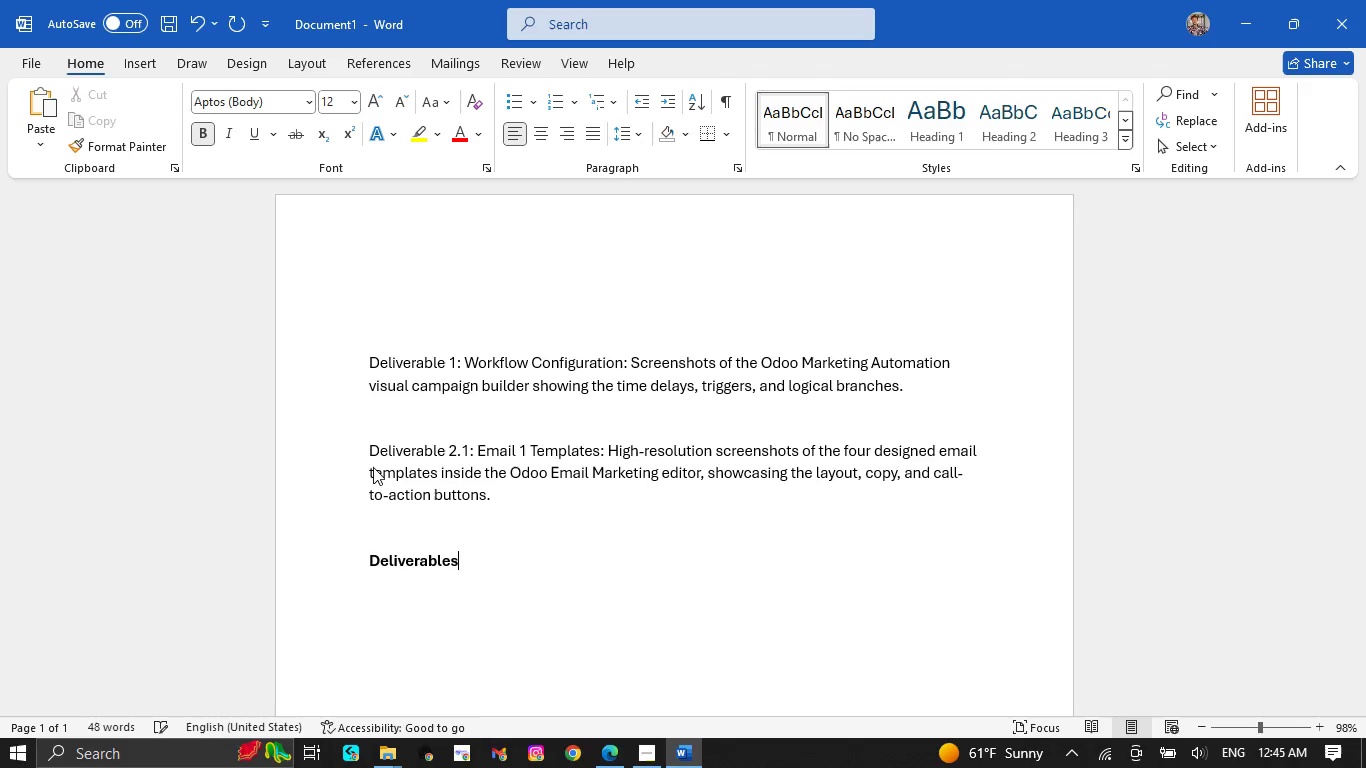 
key(Backspace)
 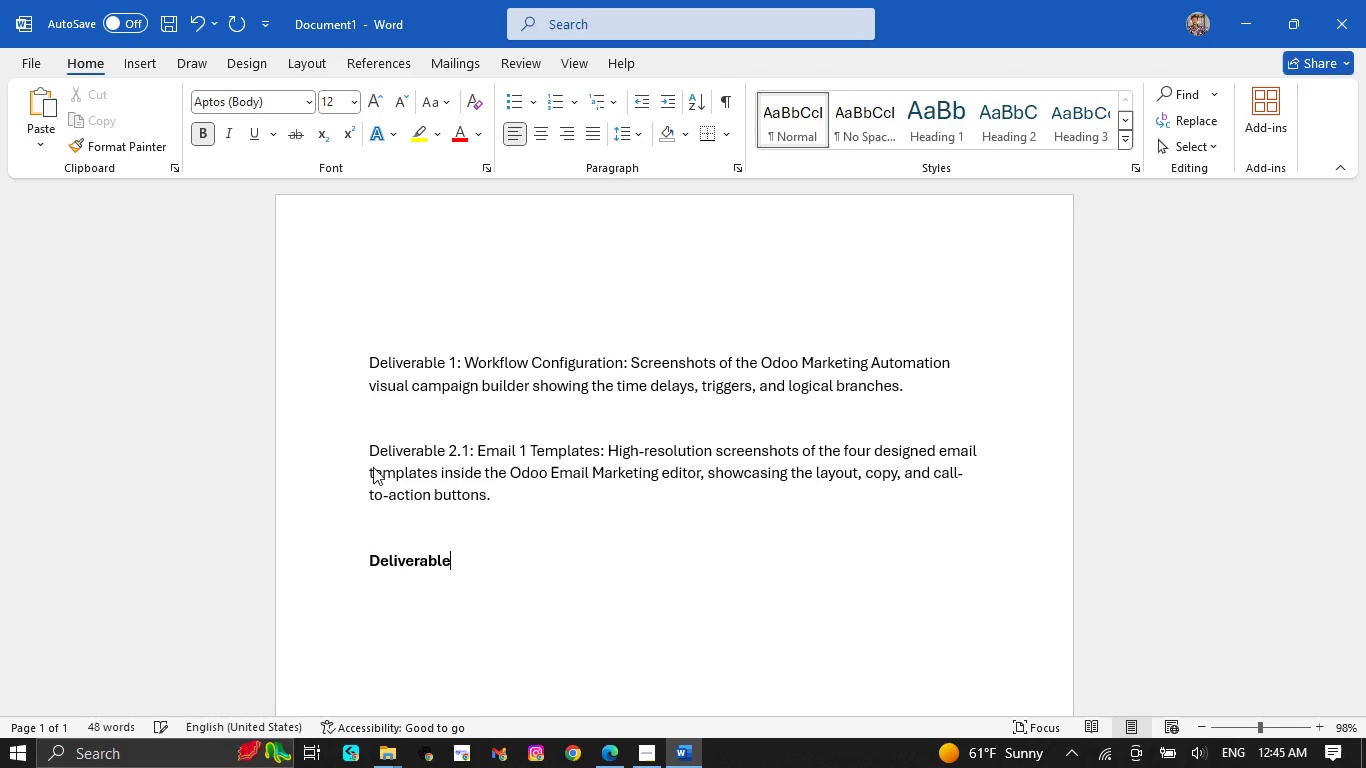 
key(Space)
 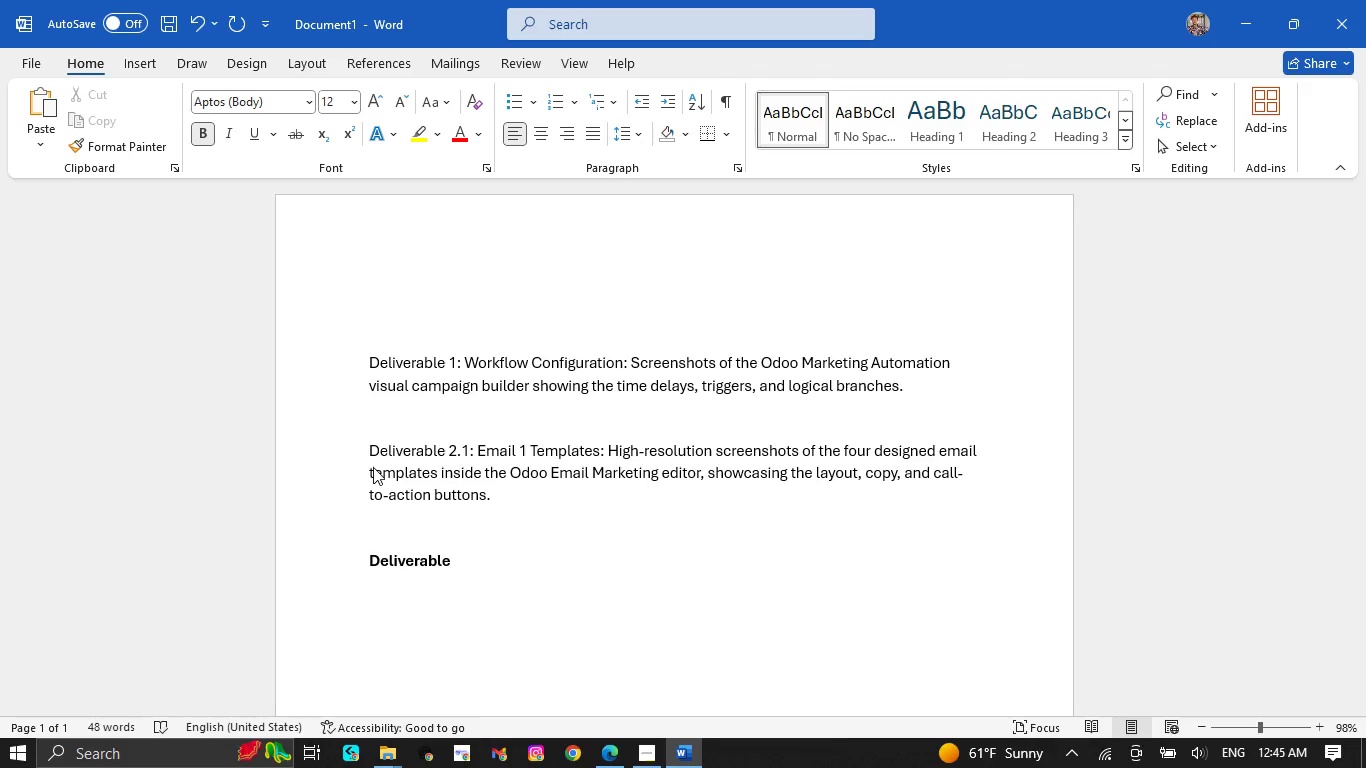 
key(3)
 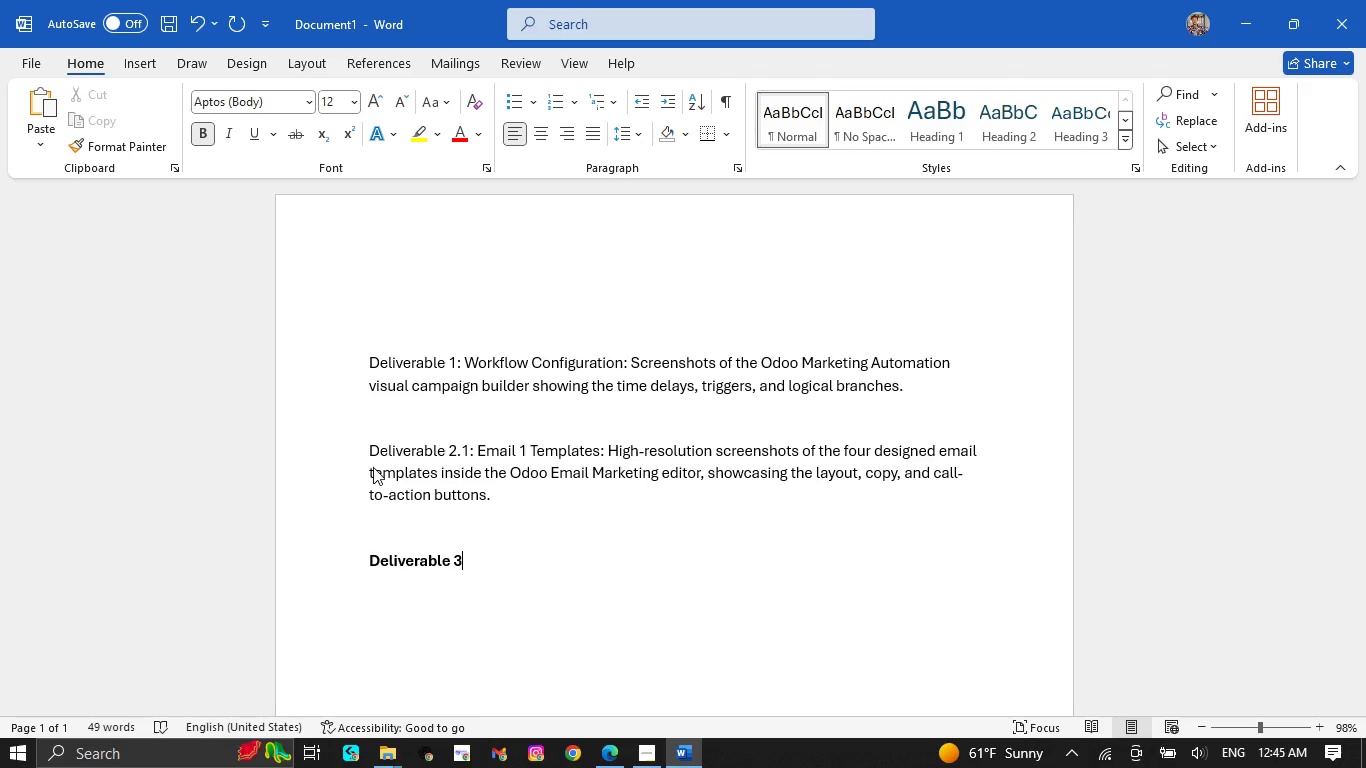 
key(Space)
 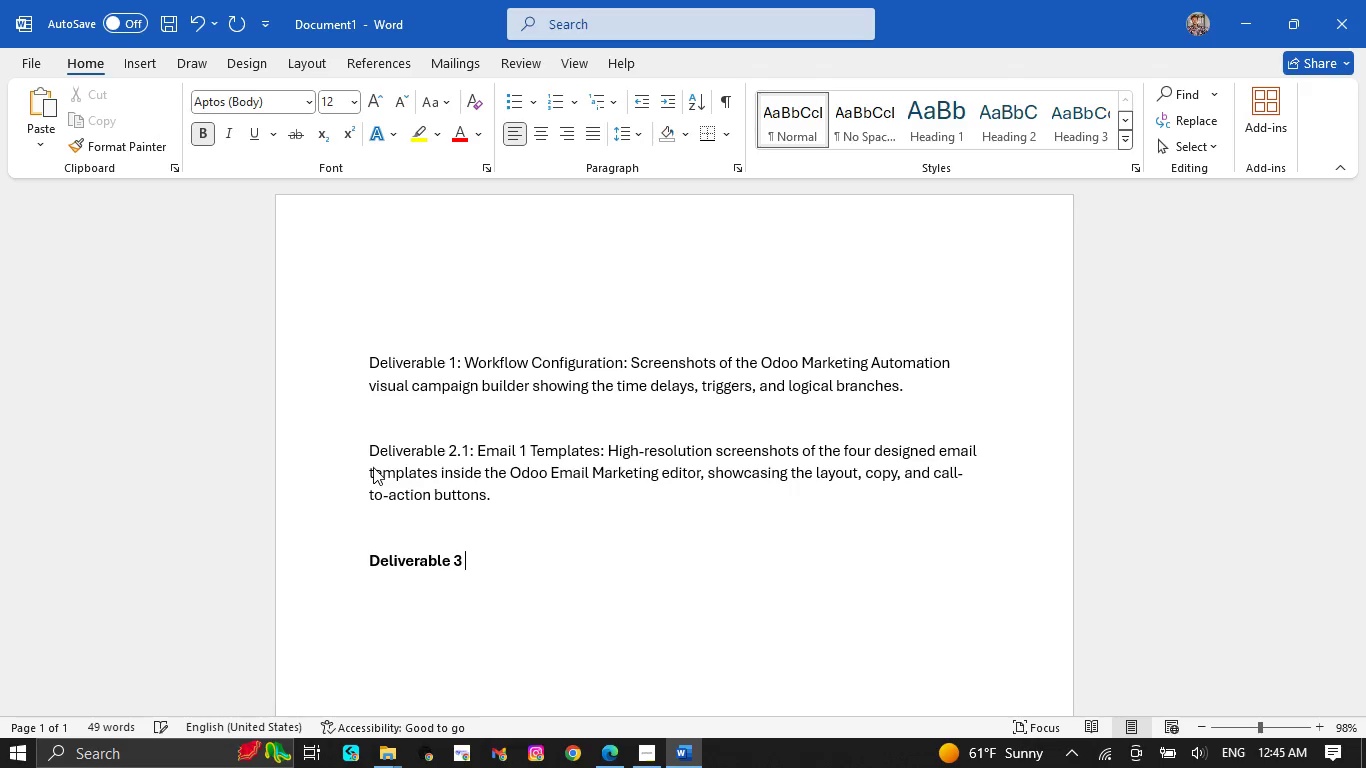 
key(Semicolon)
 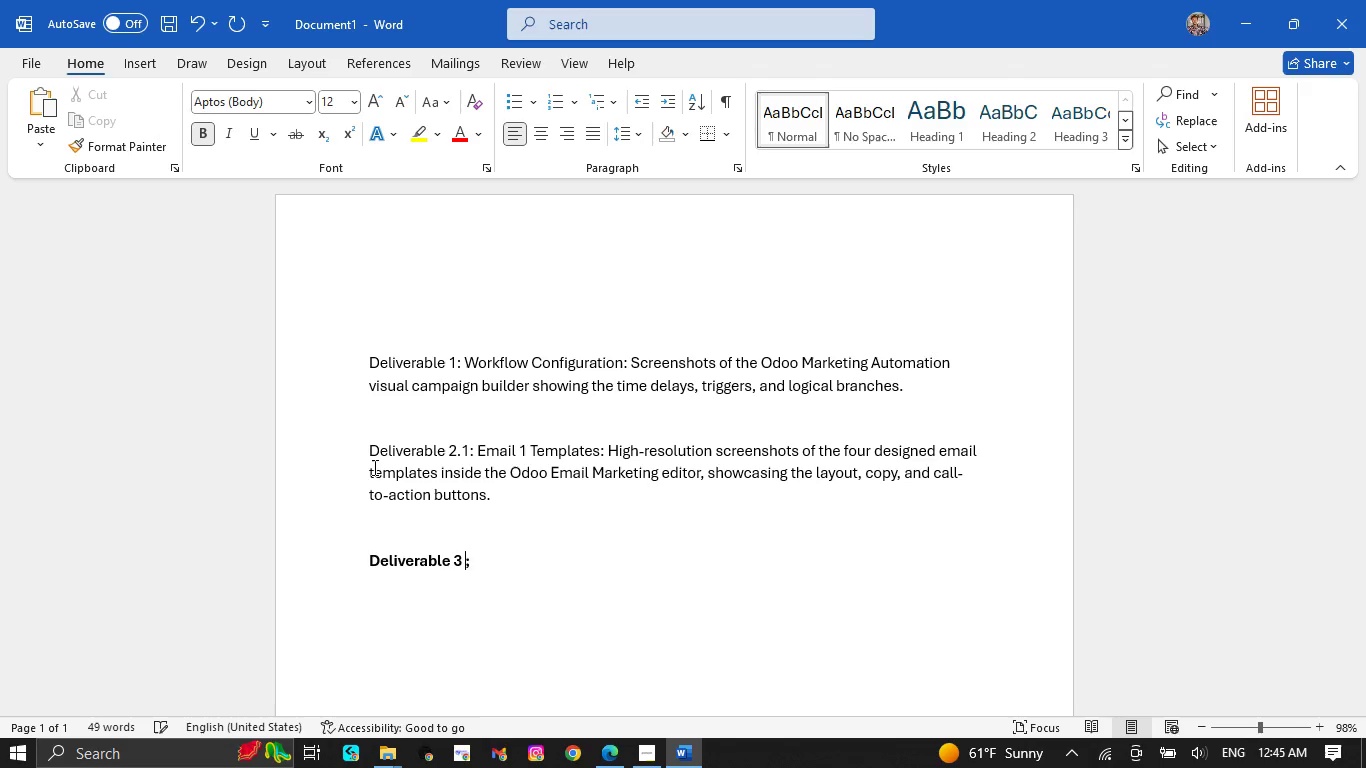 
key(Shift+ShiftRight)
 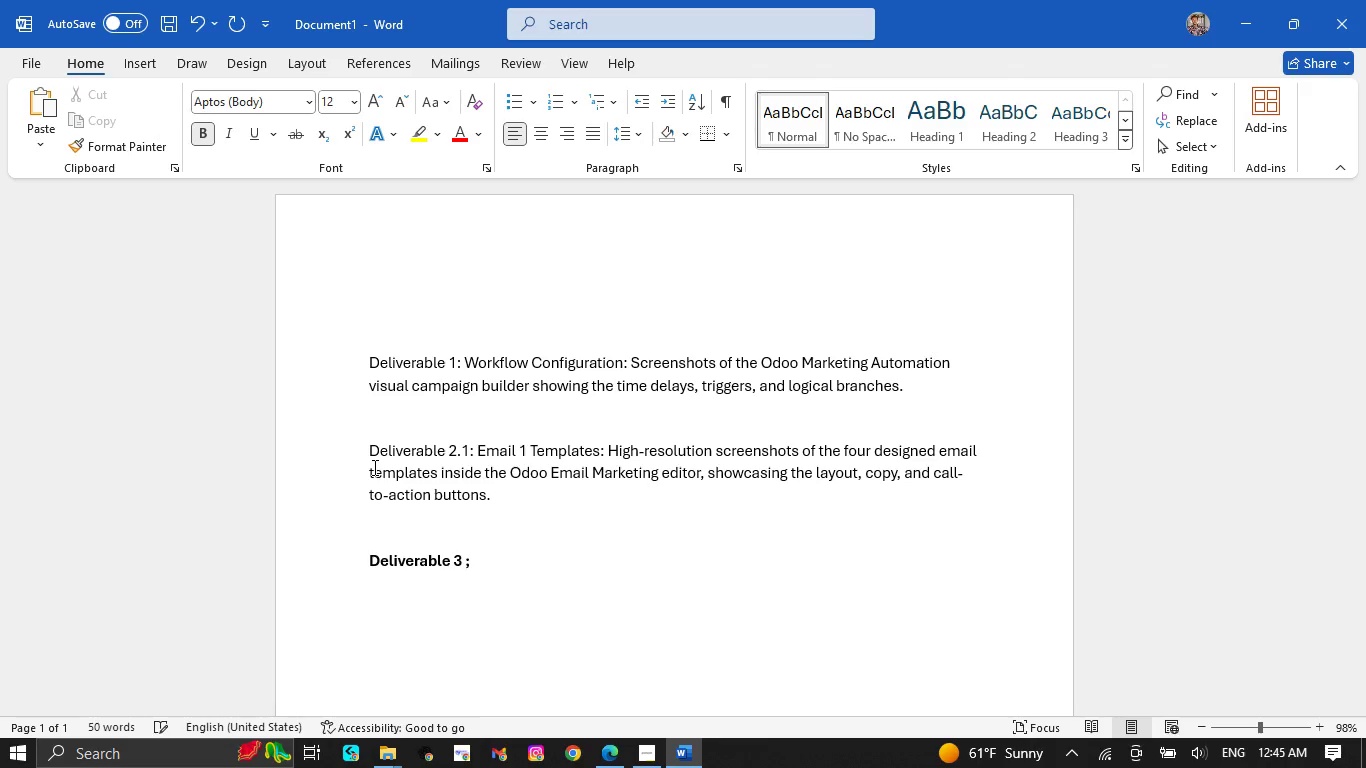 
key(Backspace)
 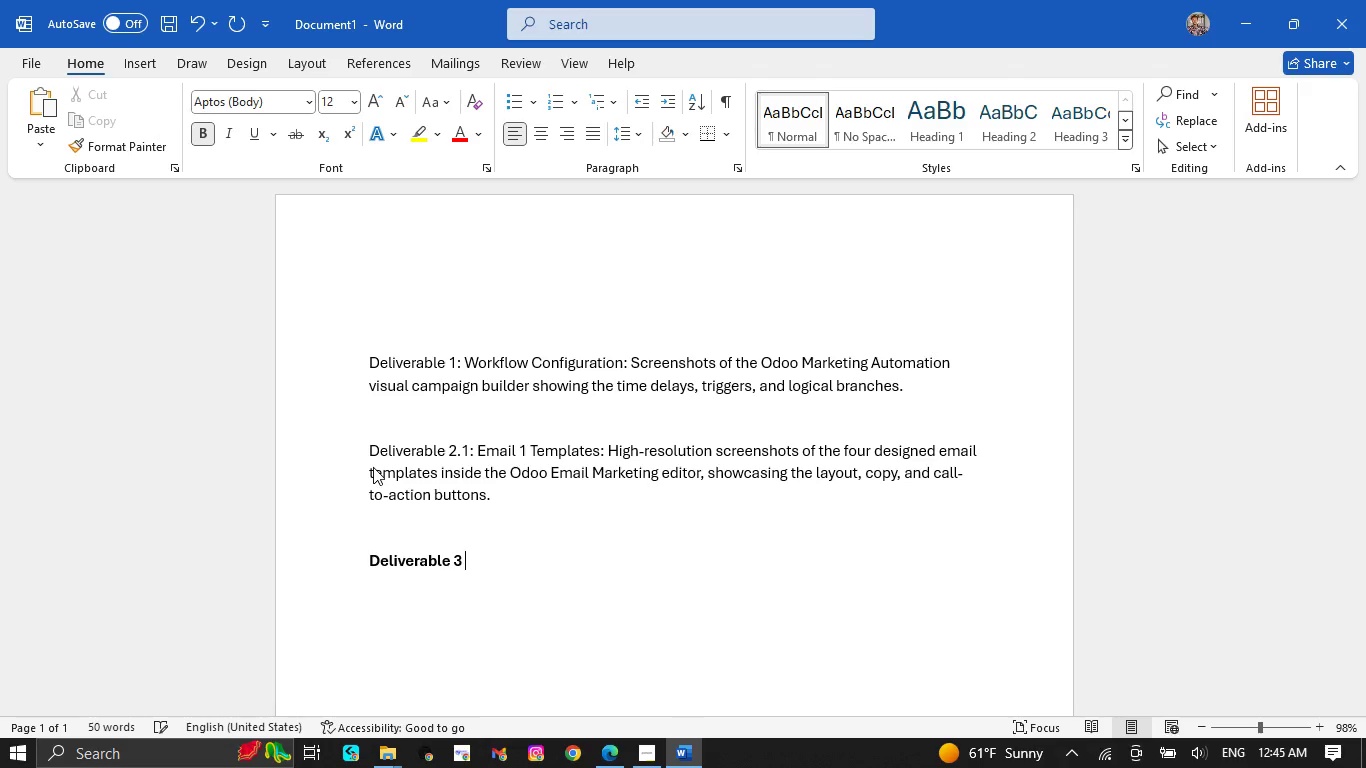 
key(Backspace)
 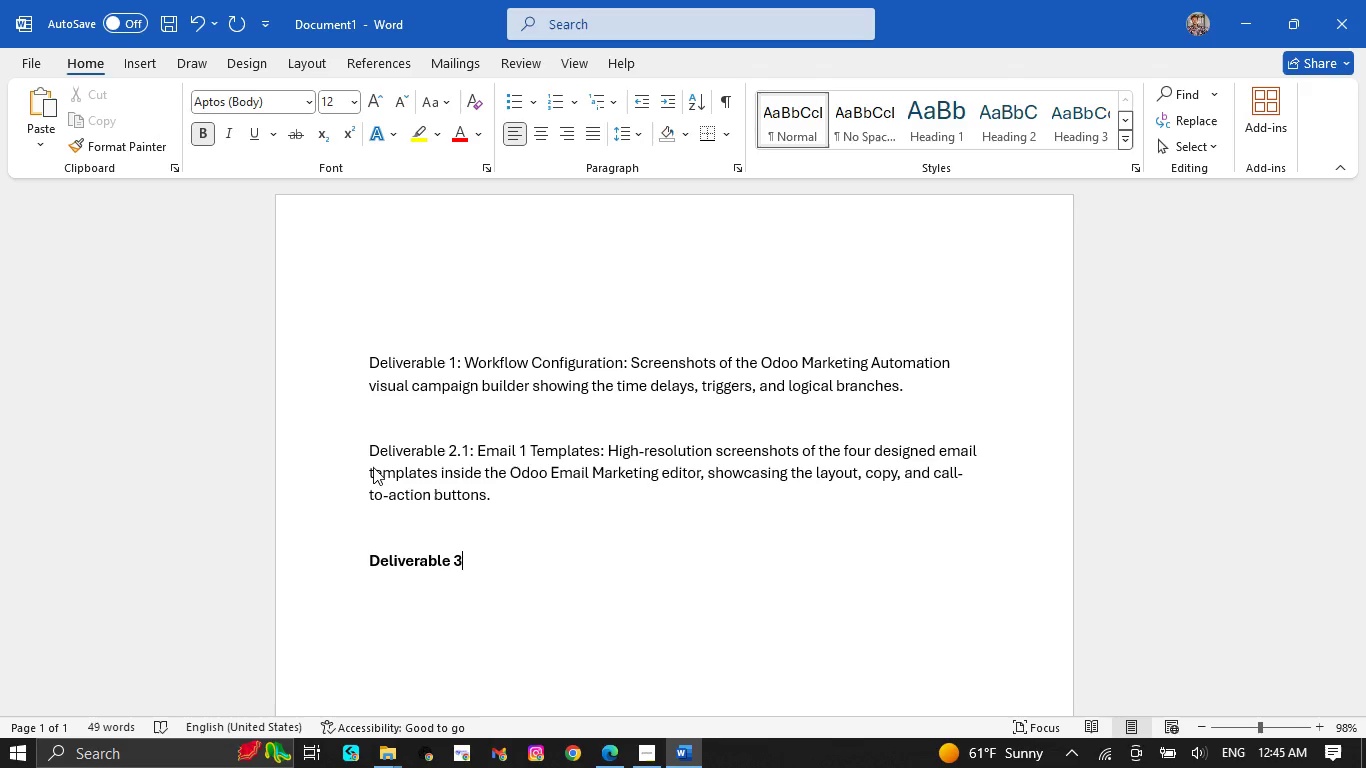 
key(Shift+ShiftRight)
 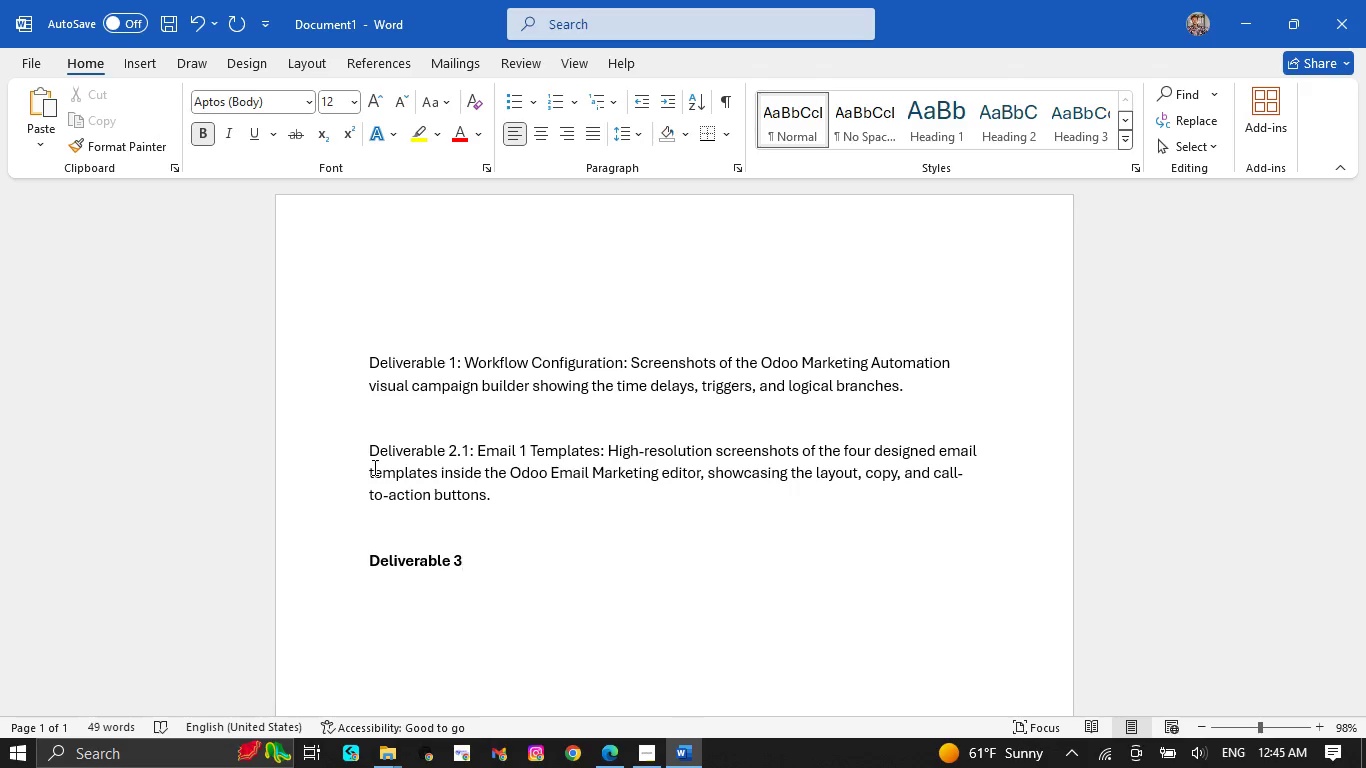 
key(Shift+Semicolon)
 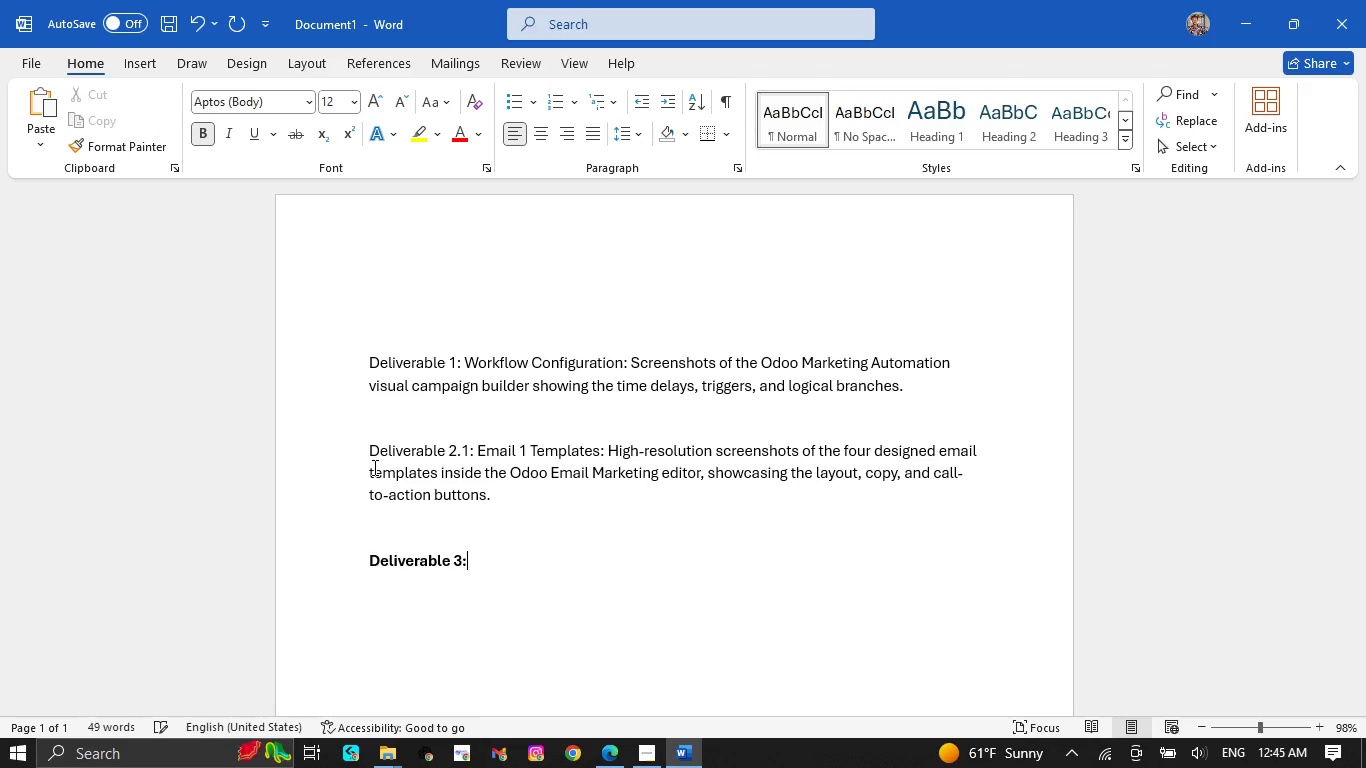 
key(Space)